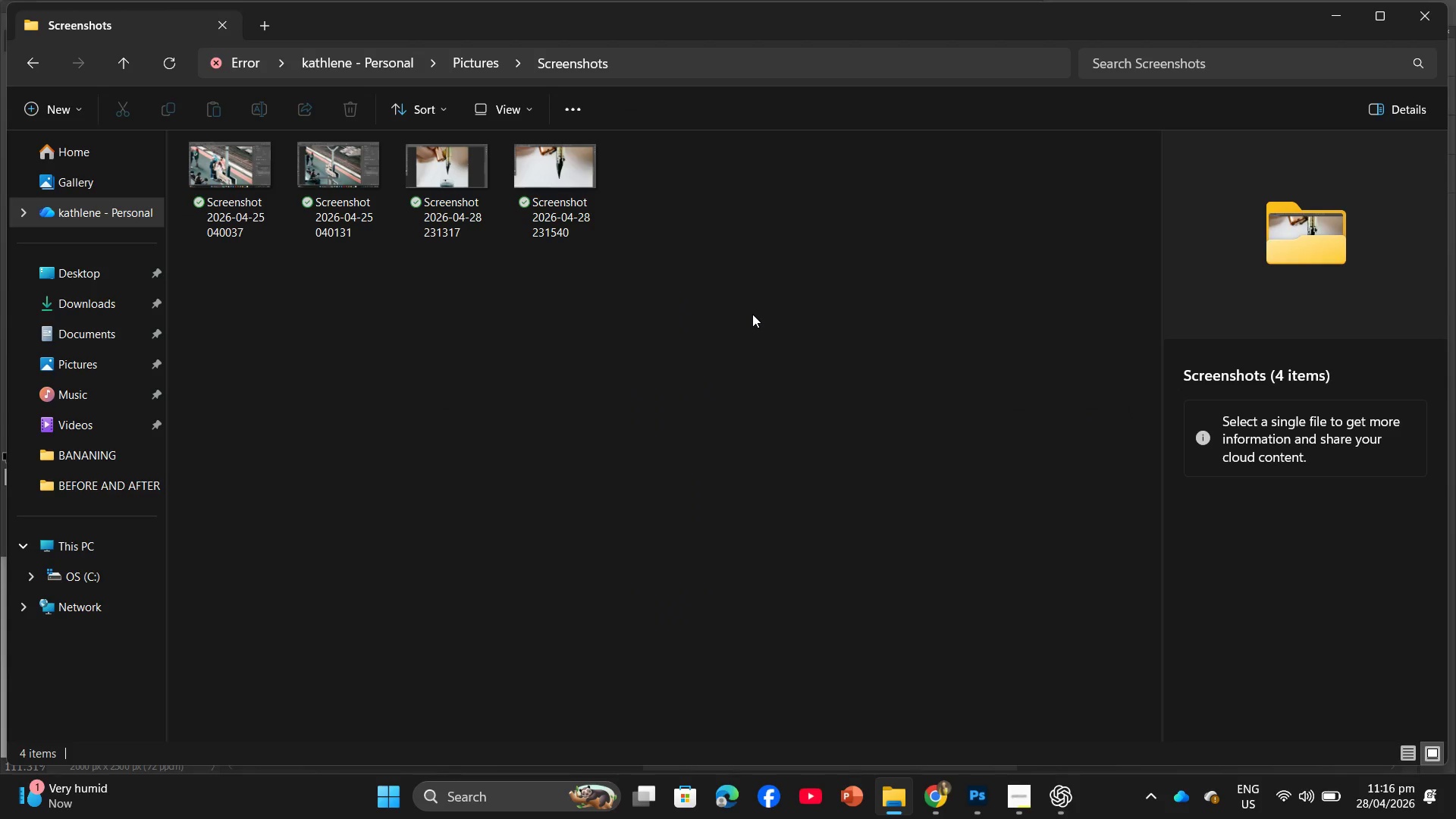 
left_click([925, 795])
 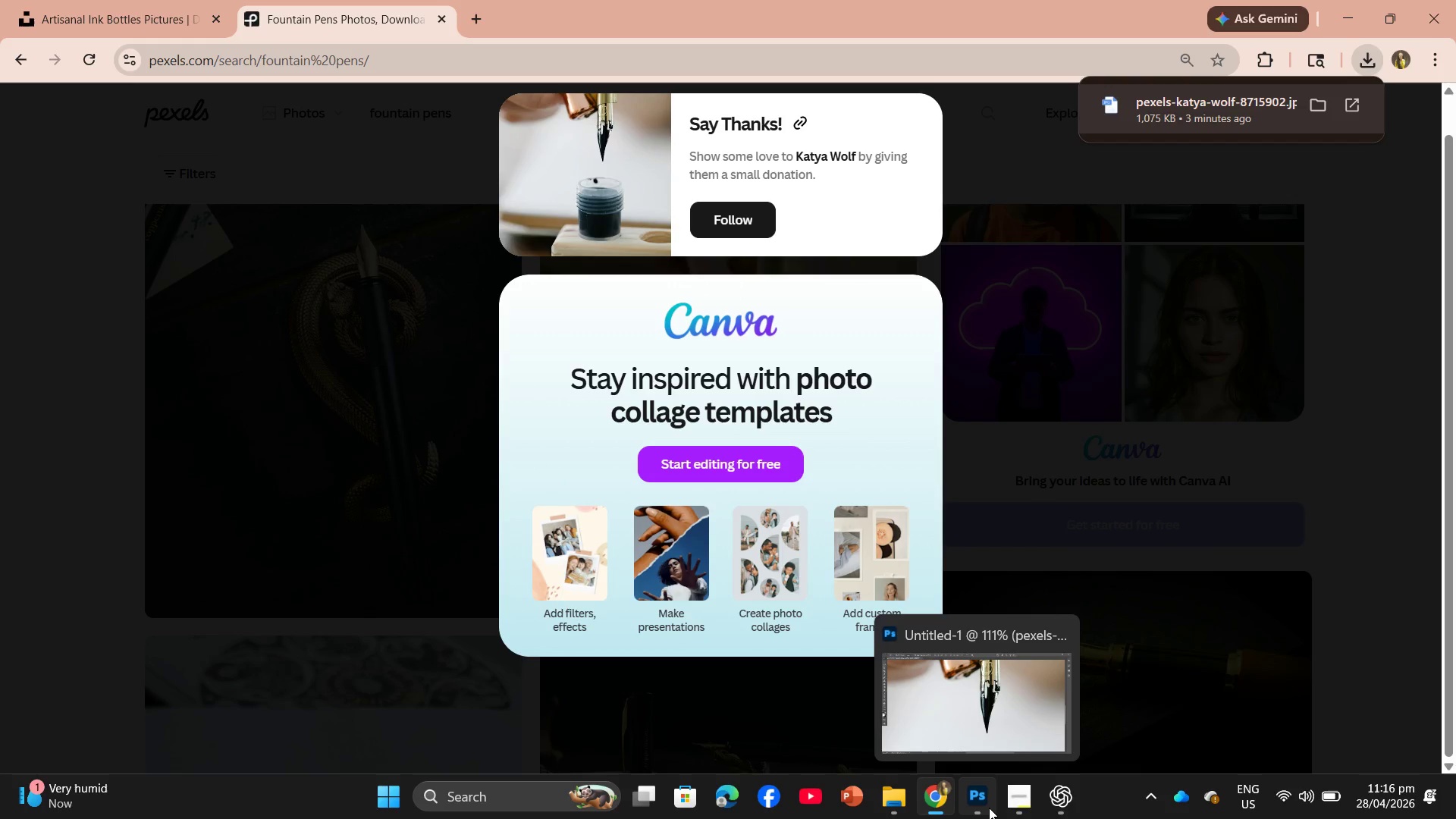 
wait(5.12)
 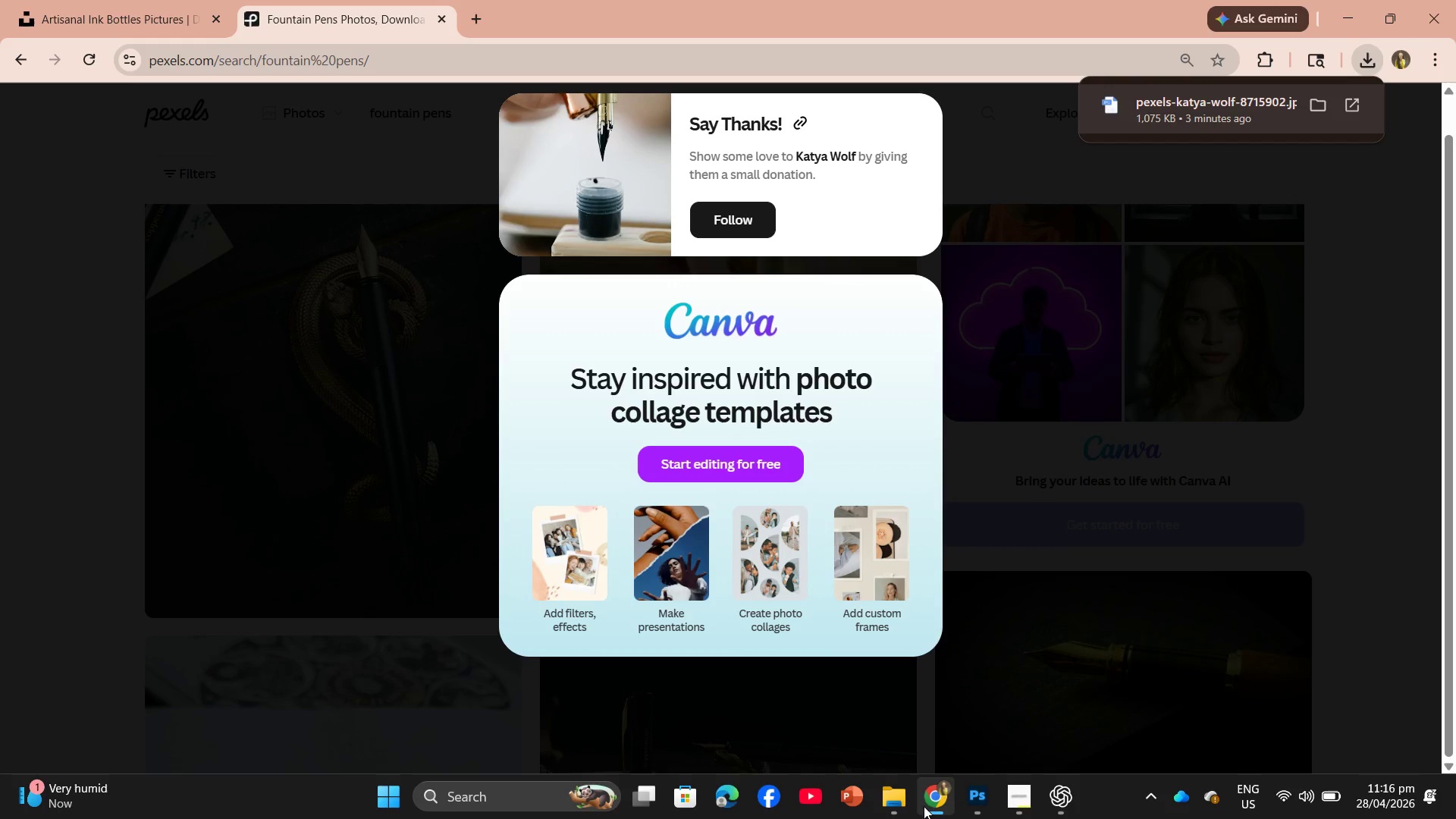 
mouse_move([959, 799])
 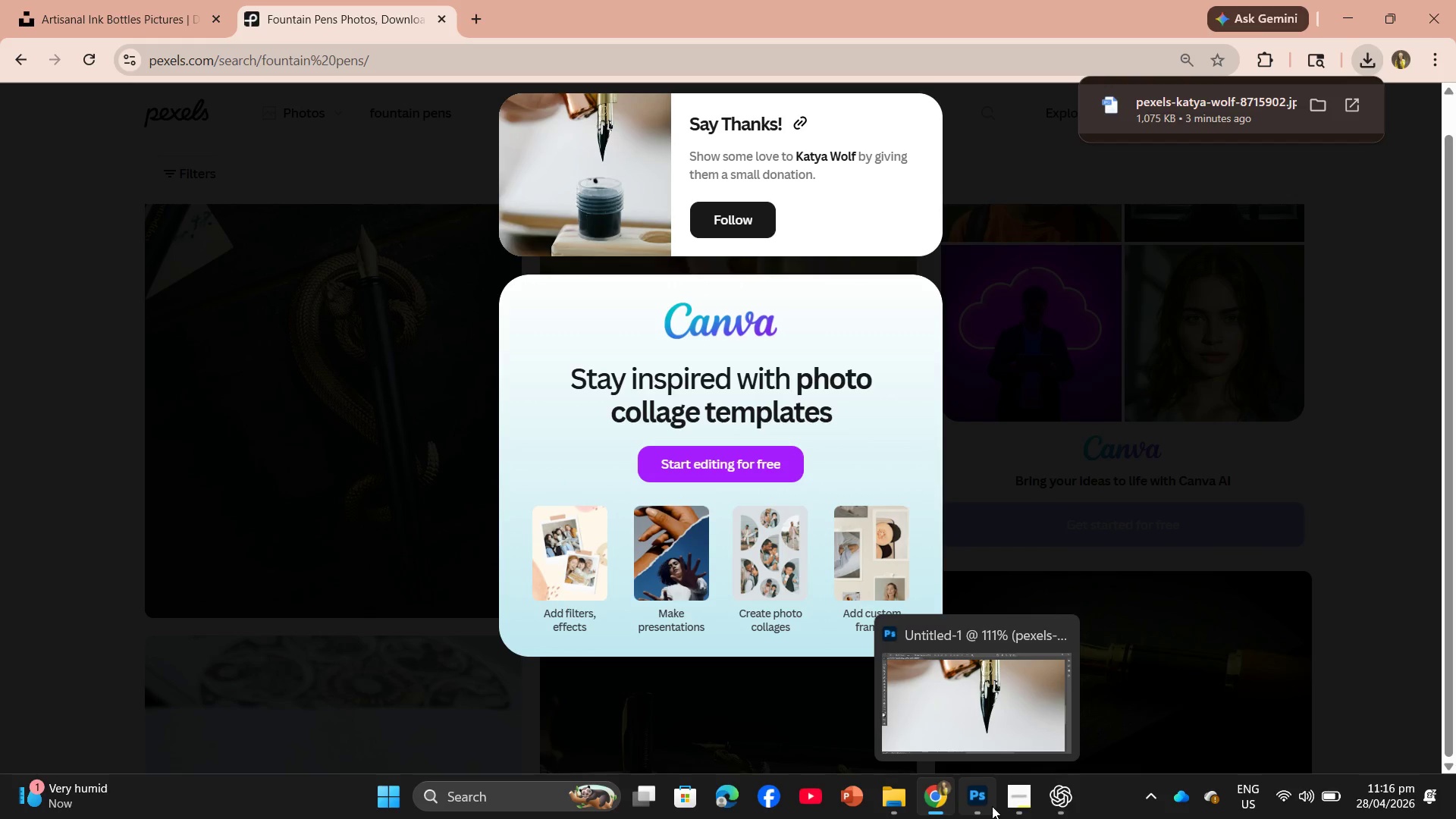 
left_click([992, 806])
 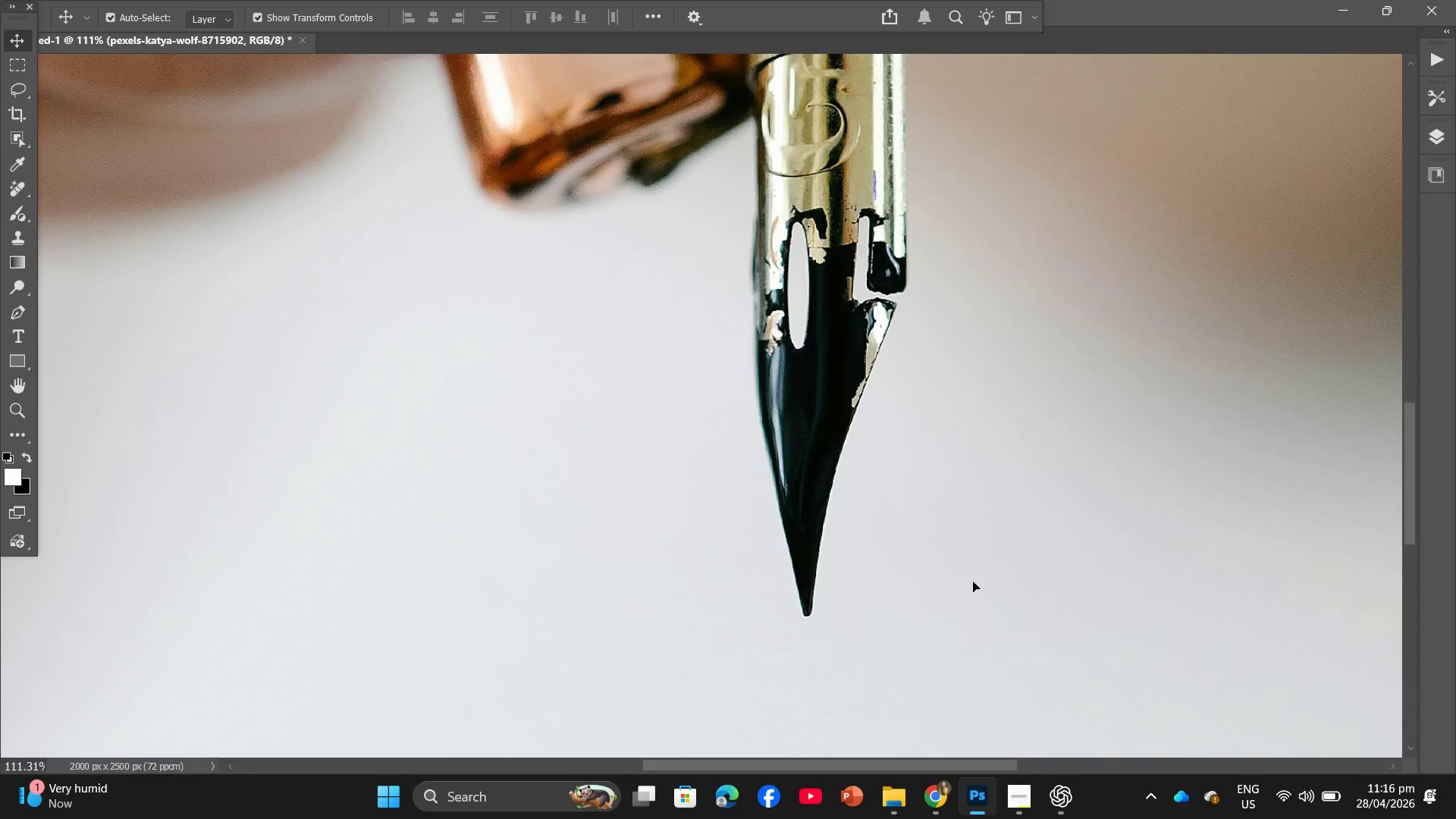 
hold_key(key=AltLeft, duration=1.28)
scroll: coordinate [914, 582], scroll_direction: down, amount: 10.0
 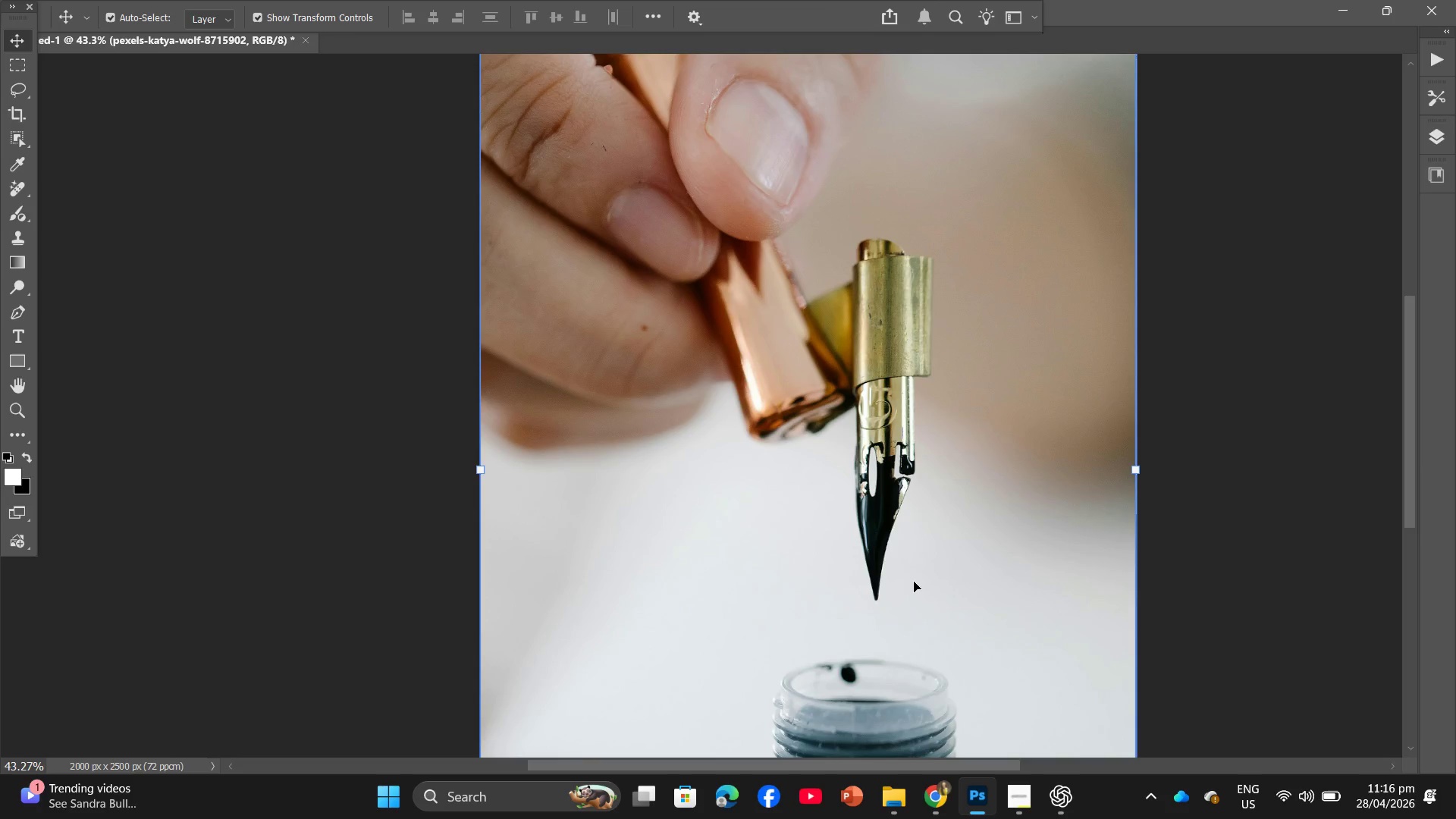 
wait(6.65)
 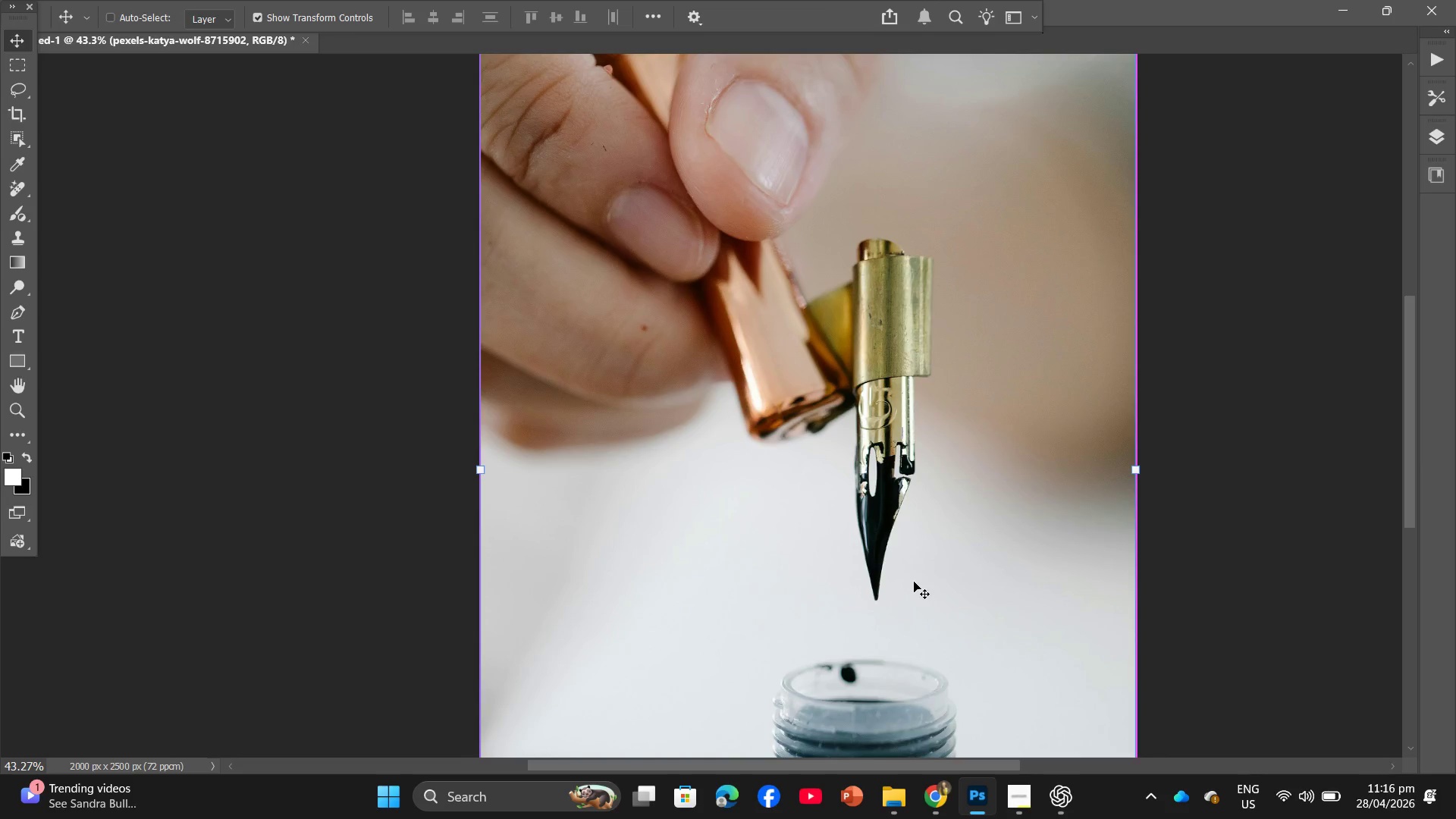 
key(Alt+Control+Shift+W)
 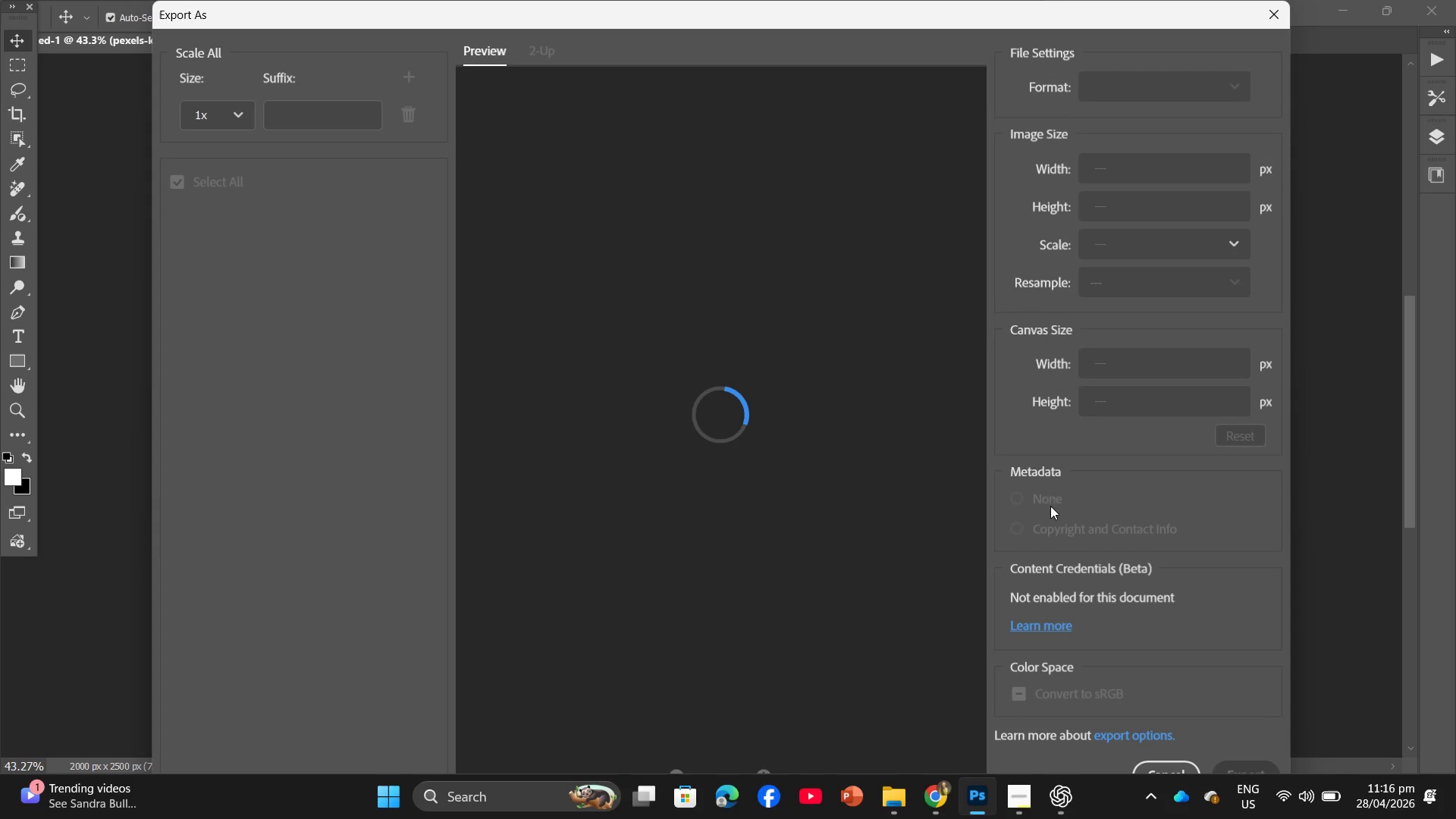 
left_click([1030, 790])